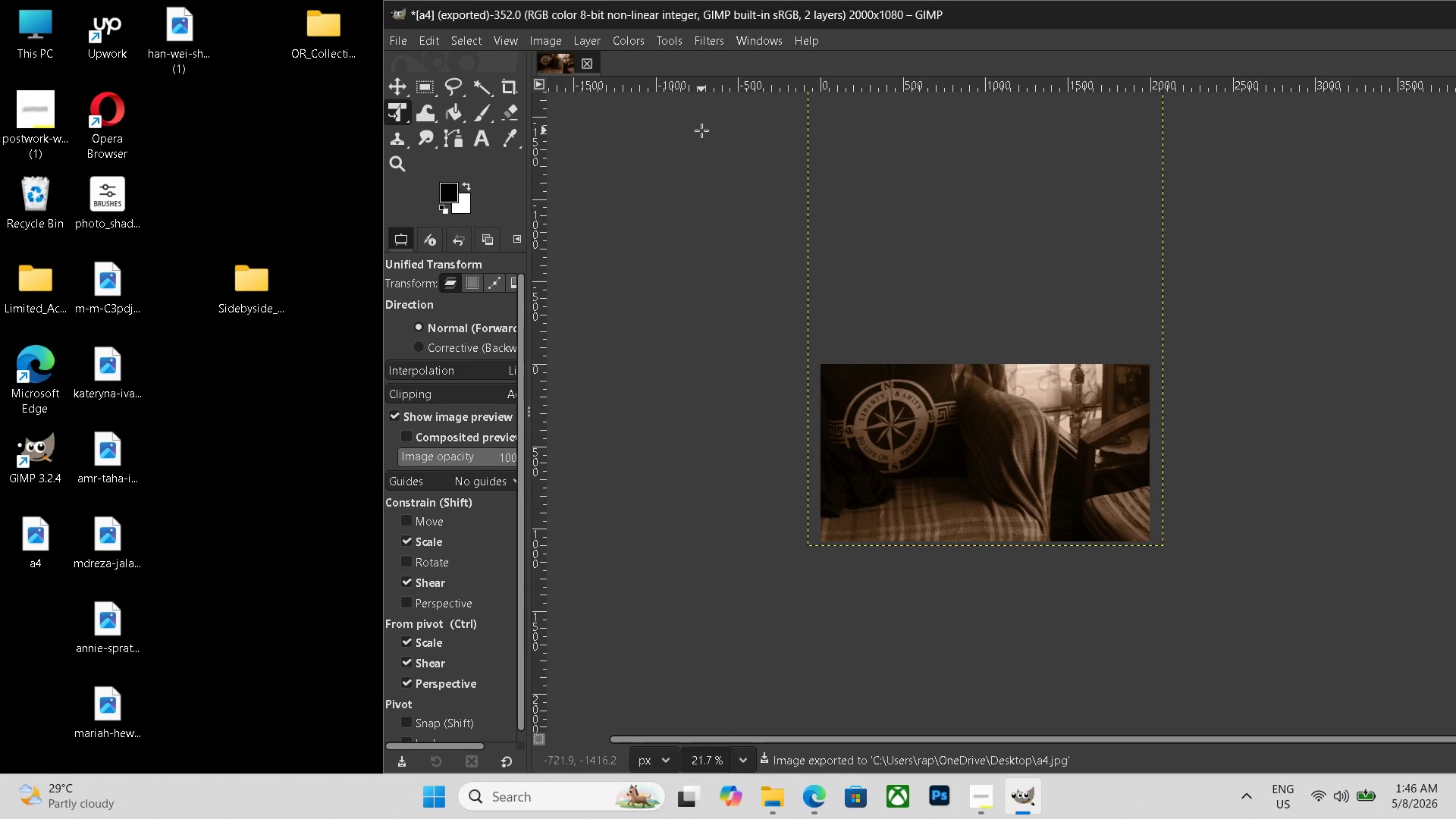 
wait(6.25)
 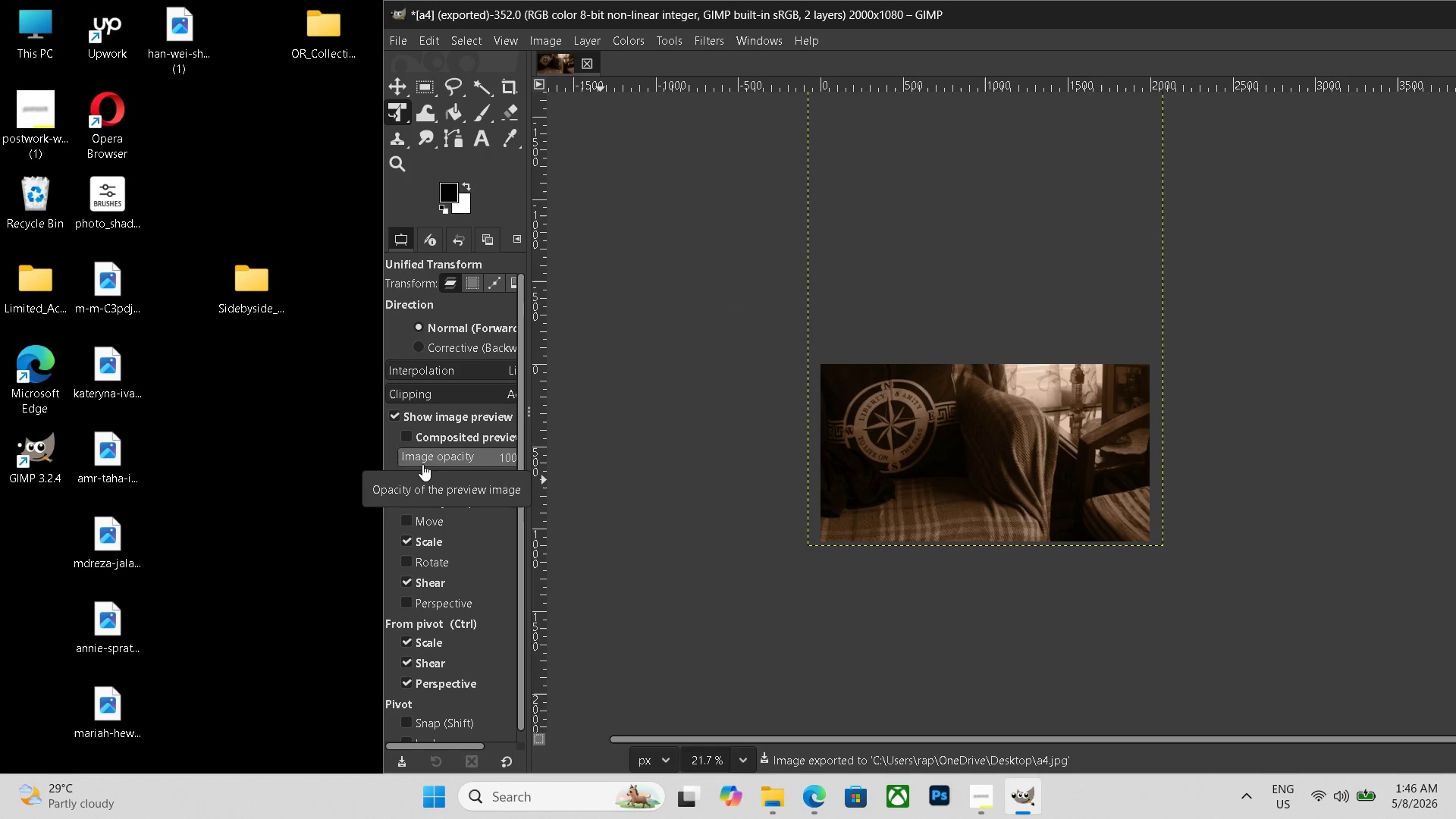 
left_click([626, 39])
 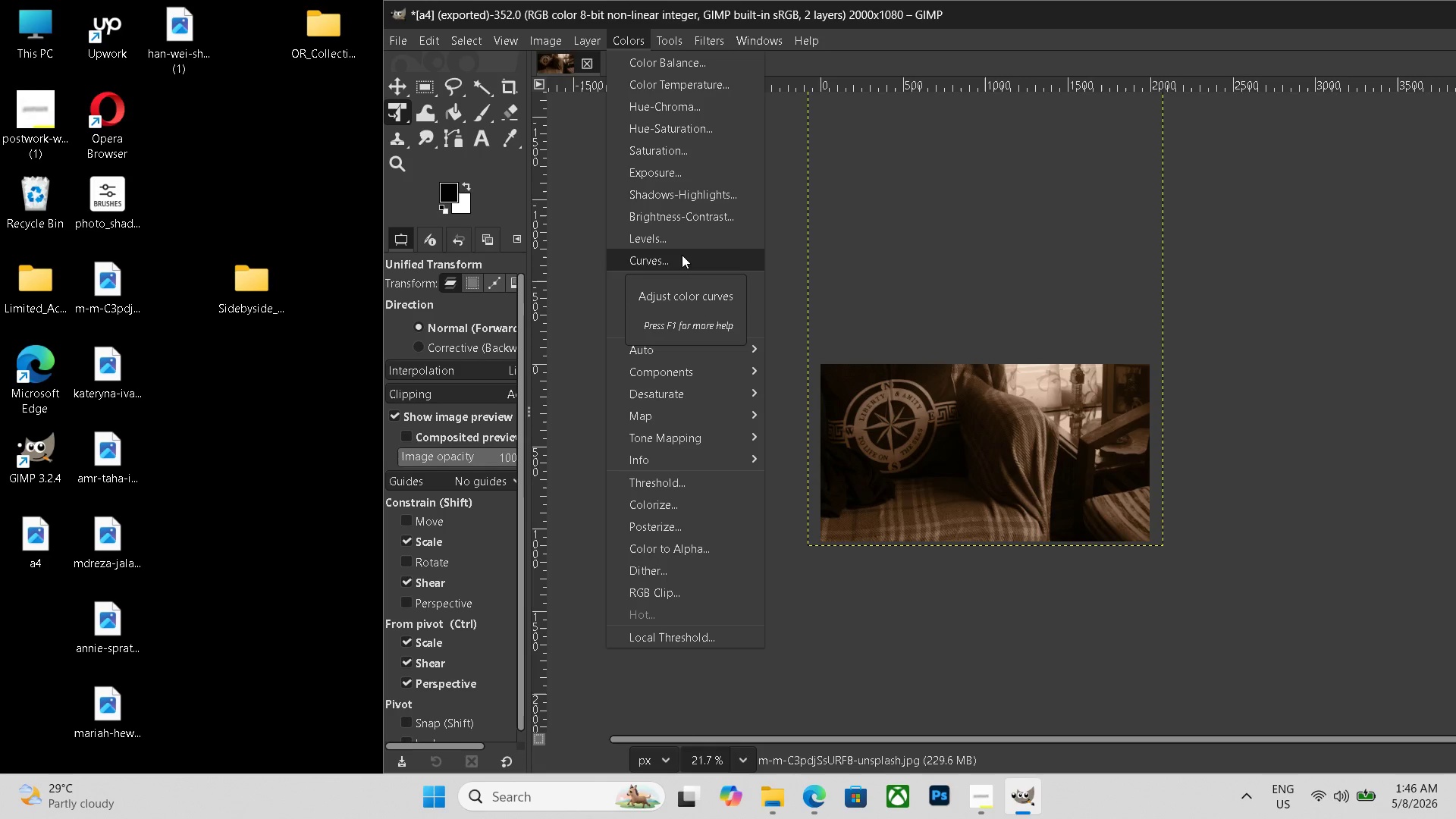 
wait(23.92)
 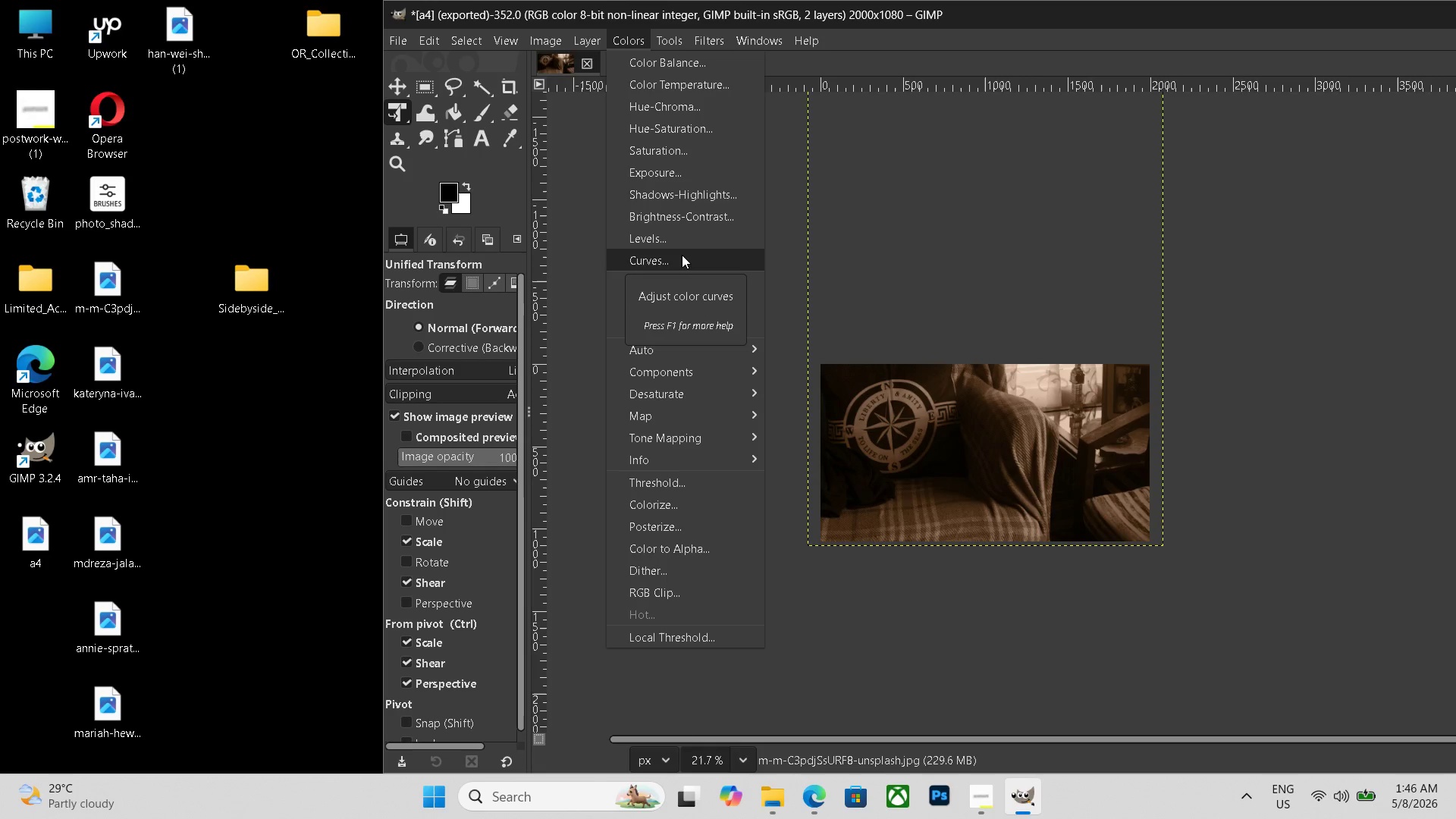 
left_click([752, 255])
 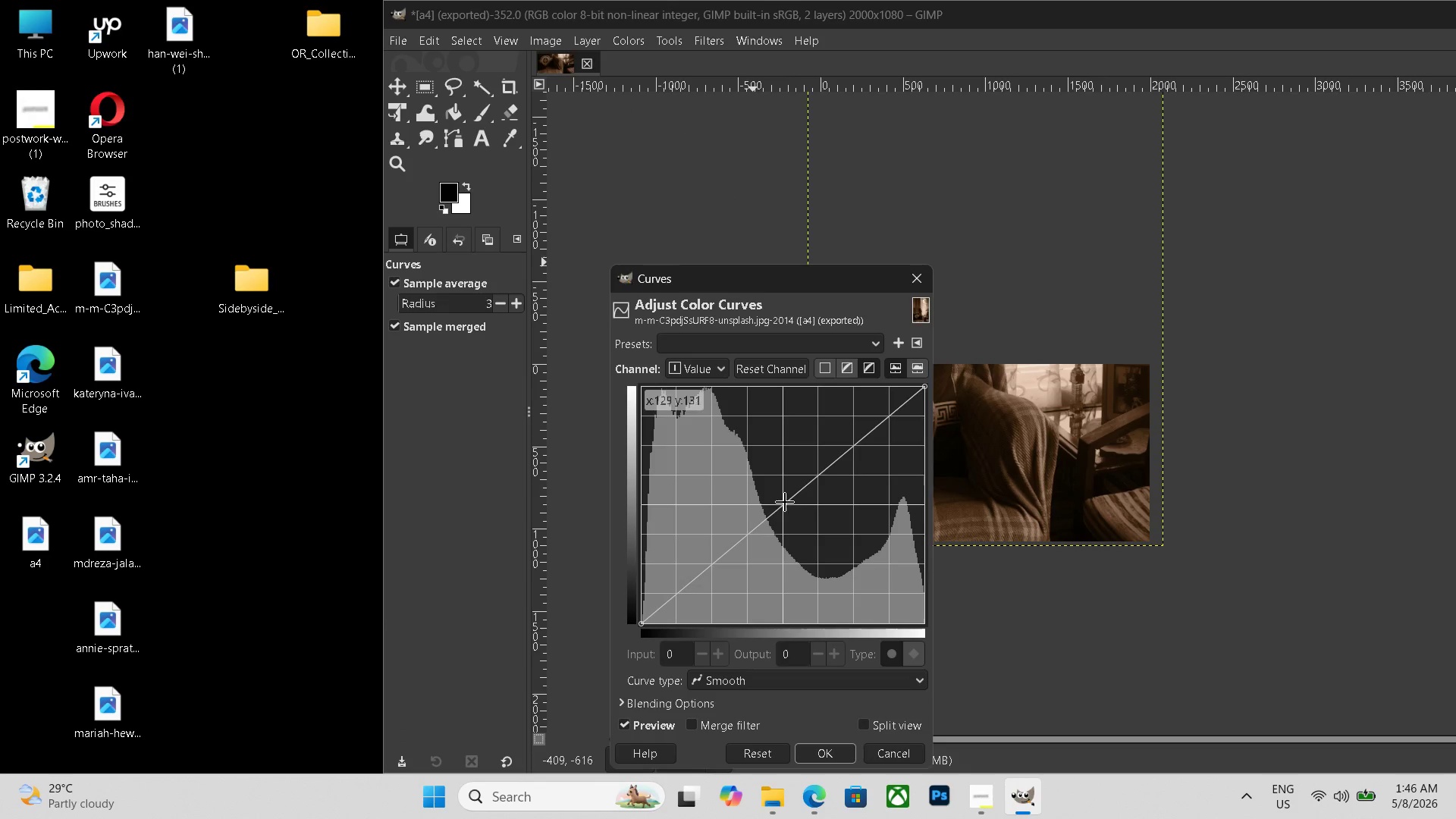 
left_click_drag(start_coordinate=[784, 502], to_coordinate=[770, 497])
 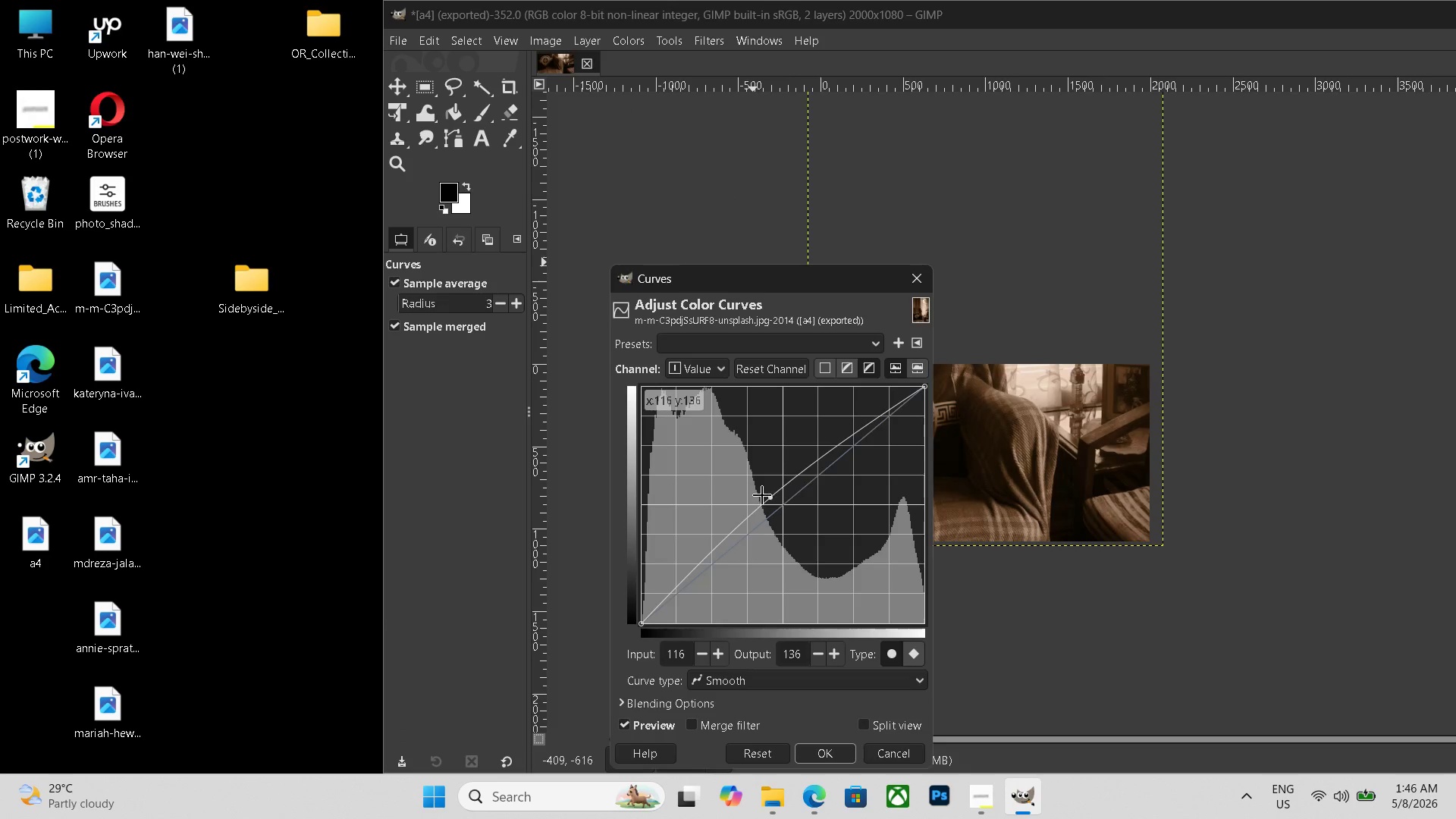 
left_click_drag(start_coordinate=[763, 495], to_coordinate=[757, 492])
 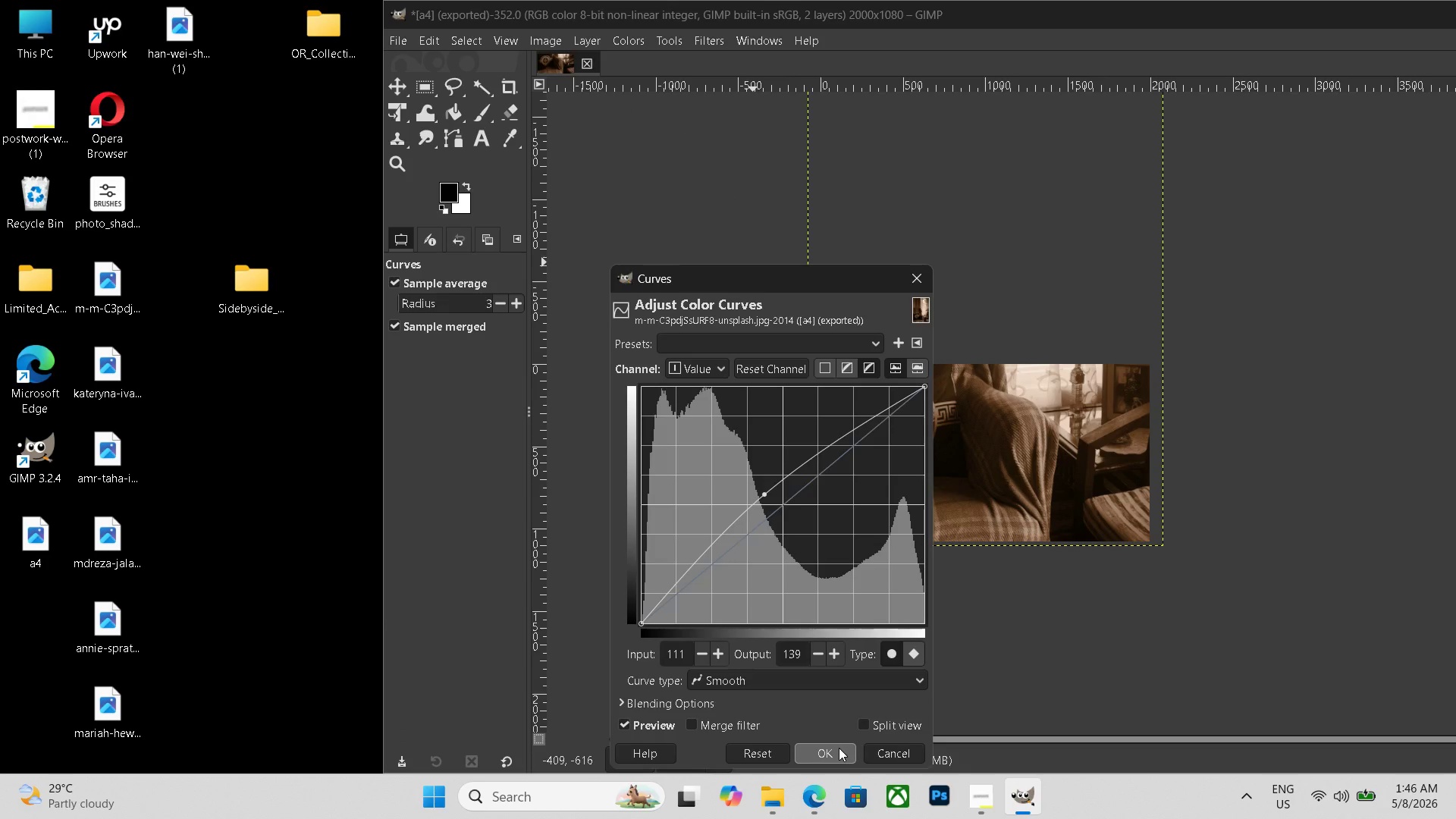 
left_click([839, 748])
 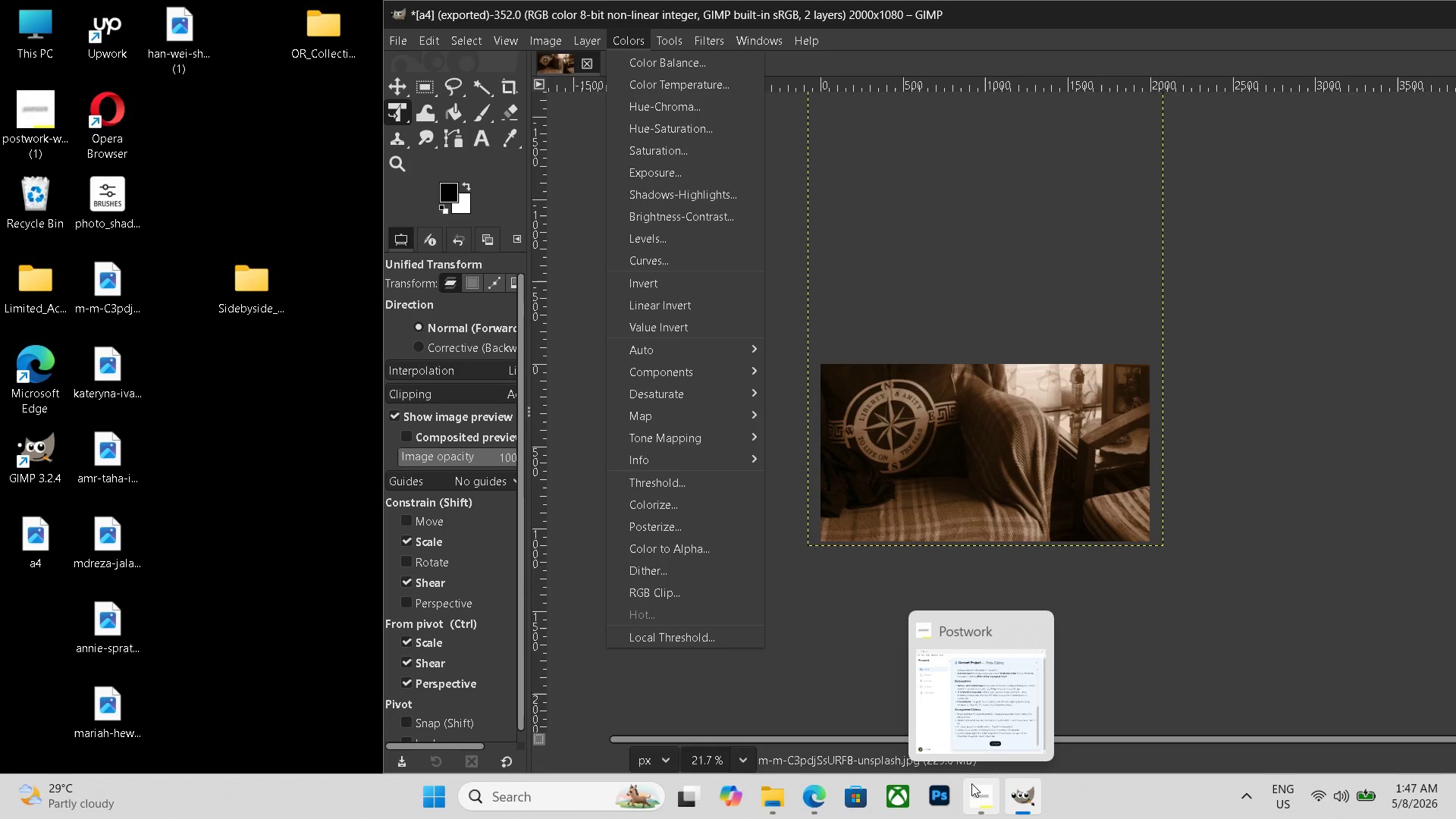 
wait(27.44)
 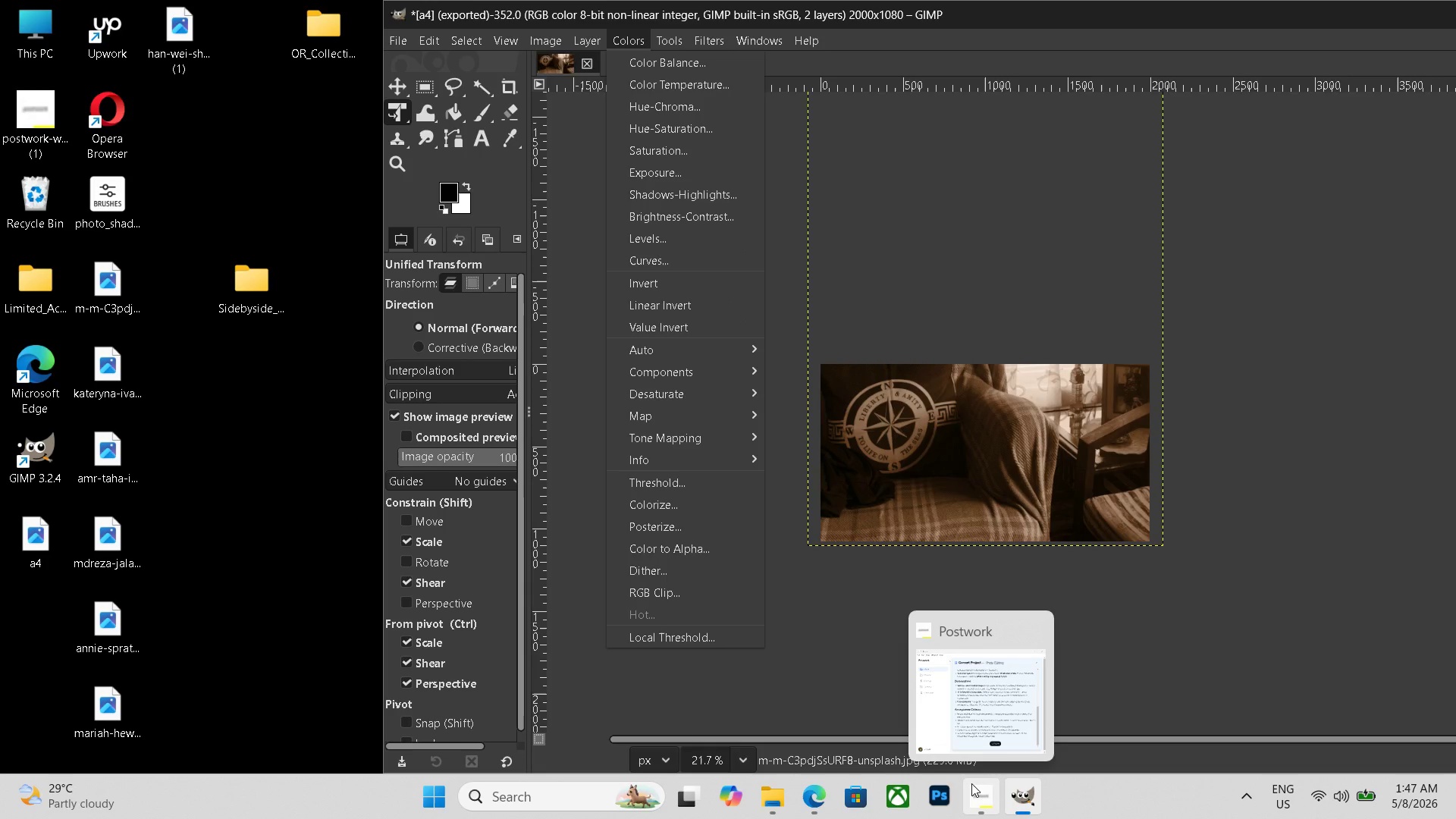 
left_click([971, 783])
 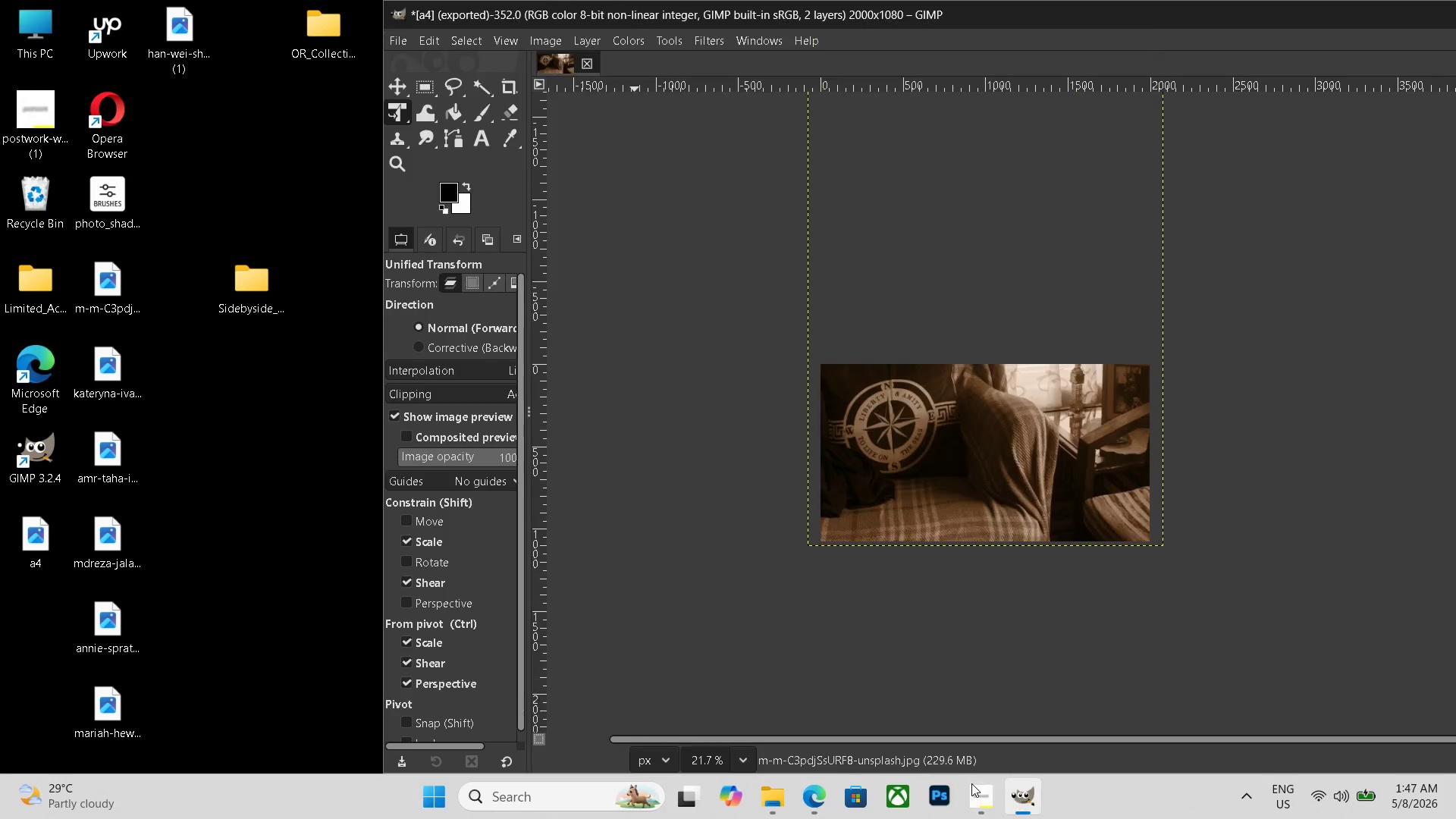 
double_click([971, 783])